 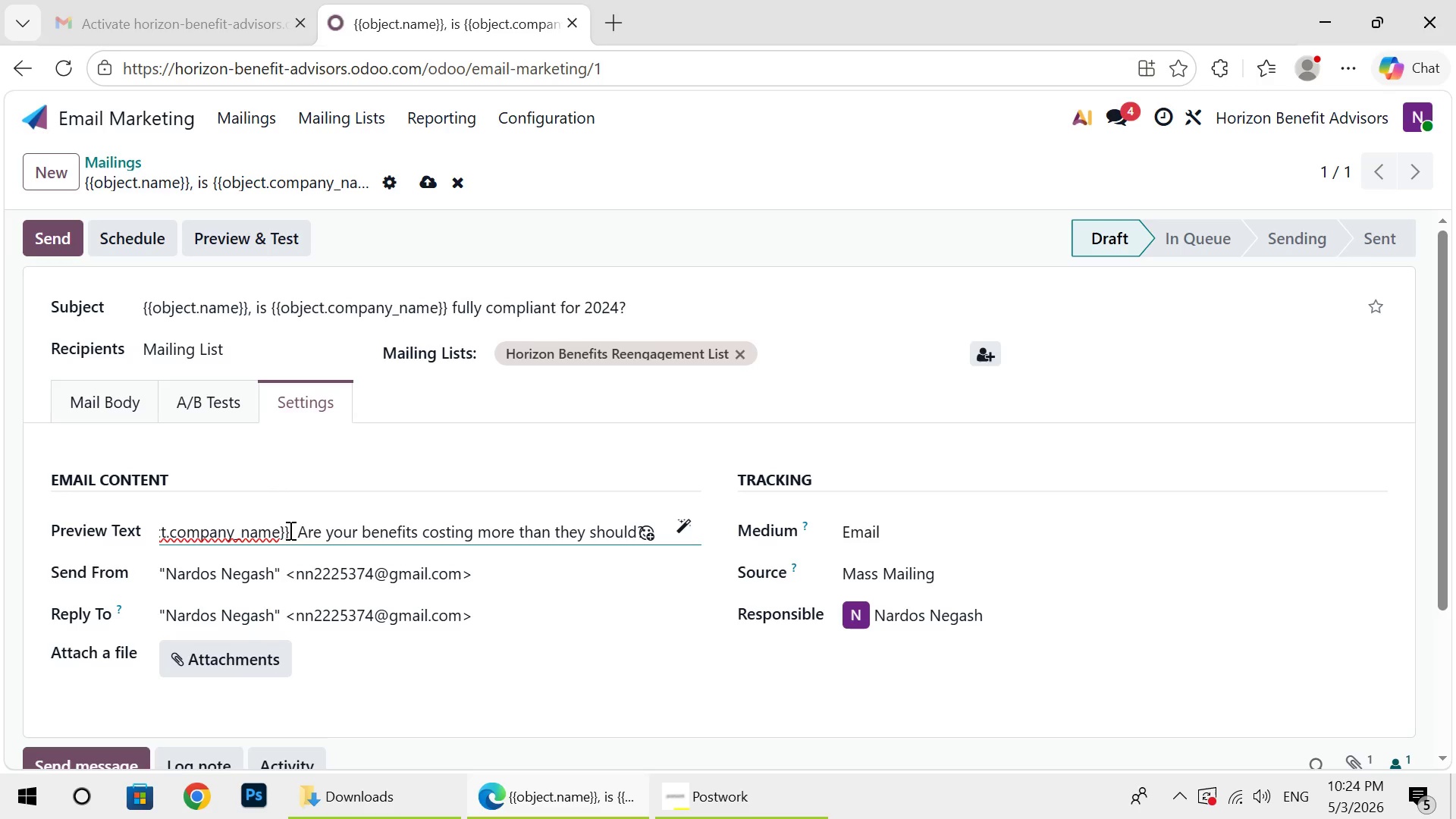 
left_click([626, 613])
 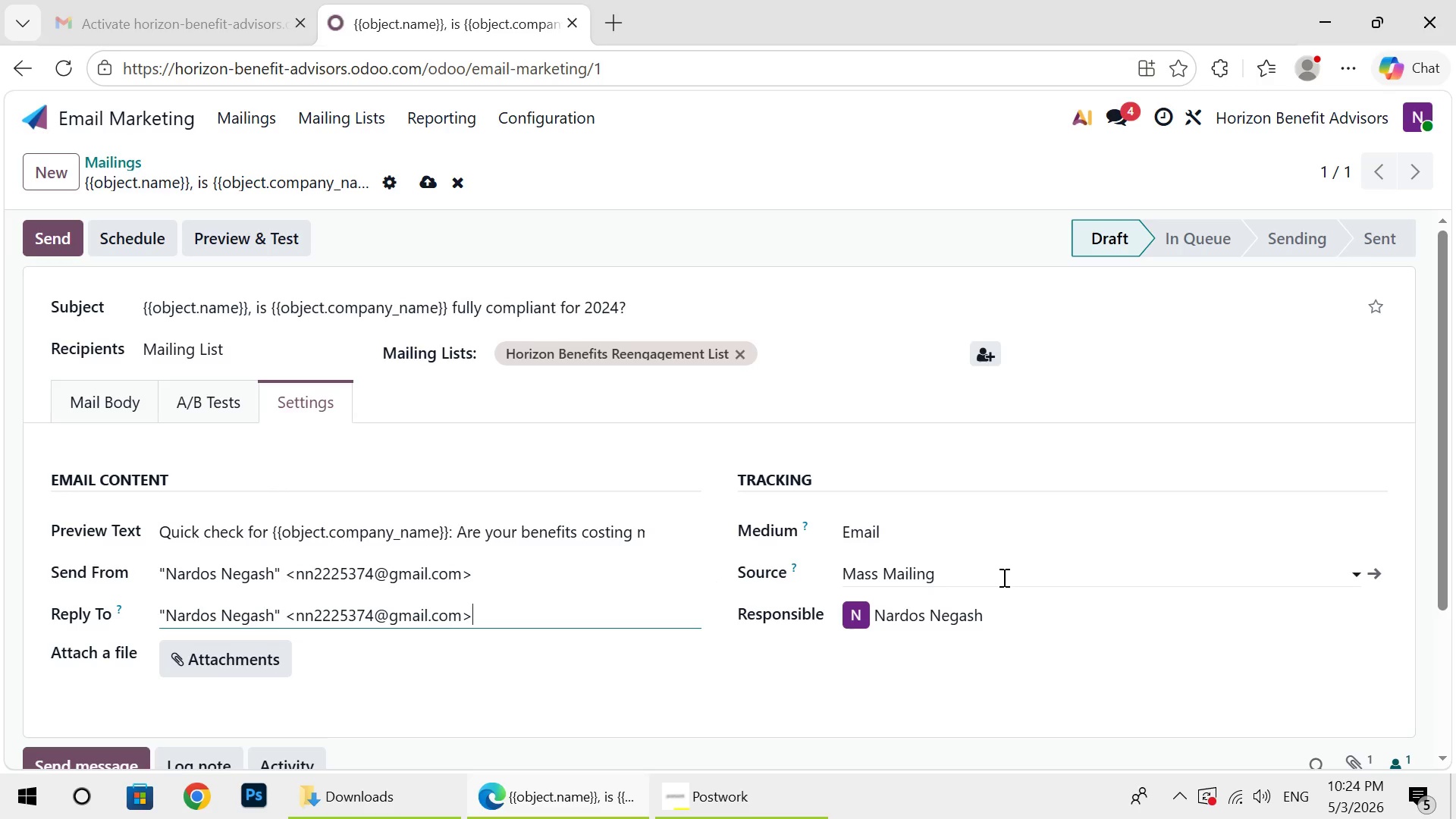 
left_click([1003, 577])
 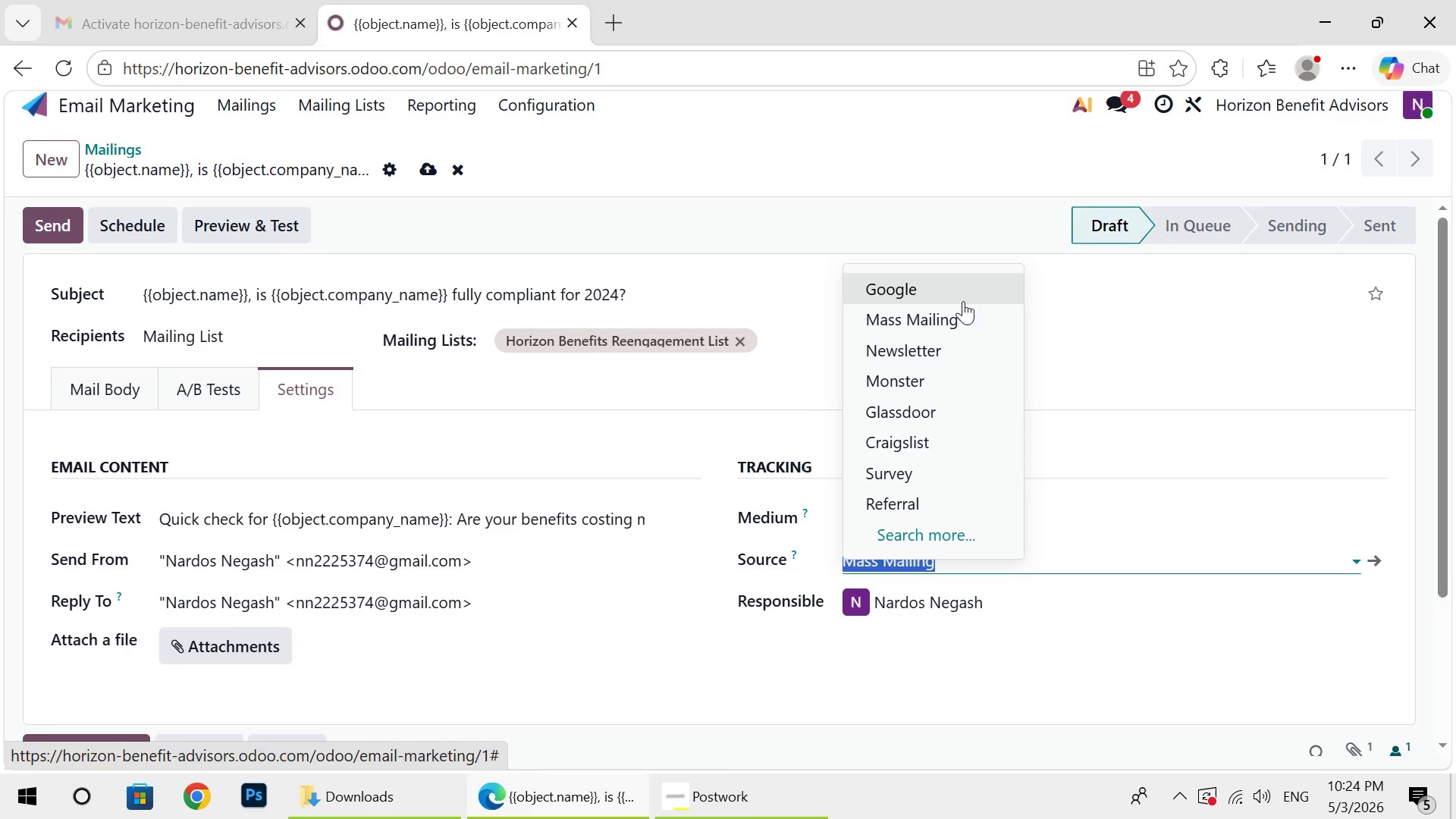 
wait(6.67)
 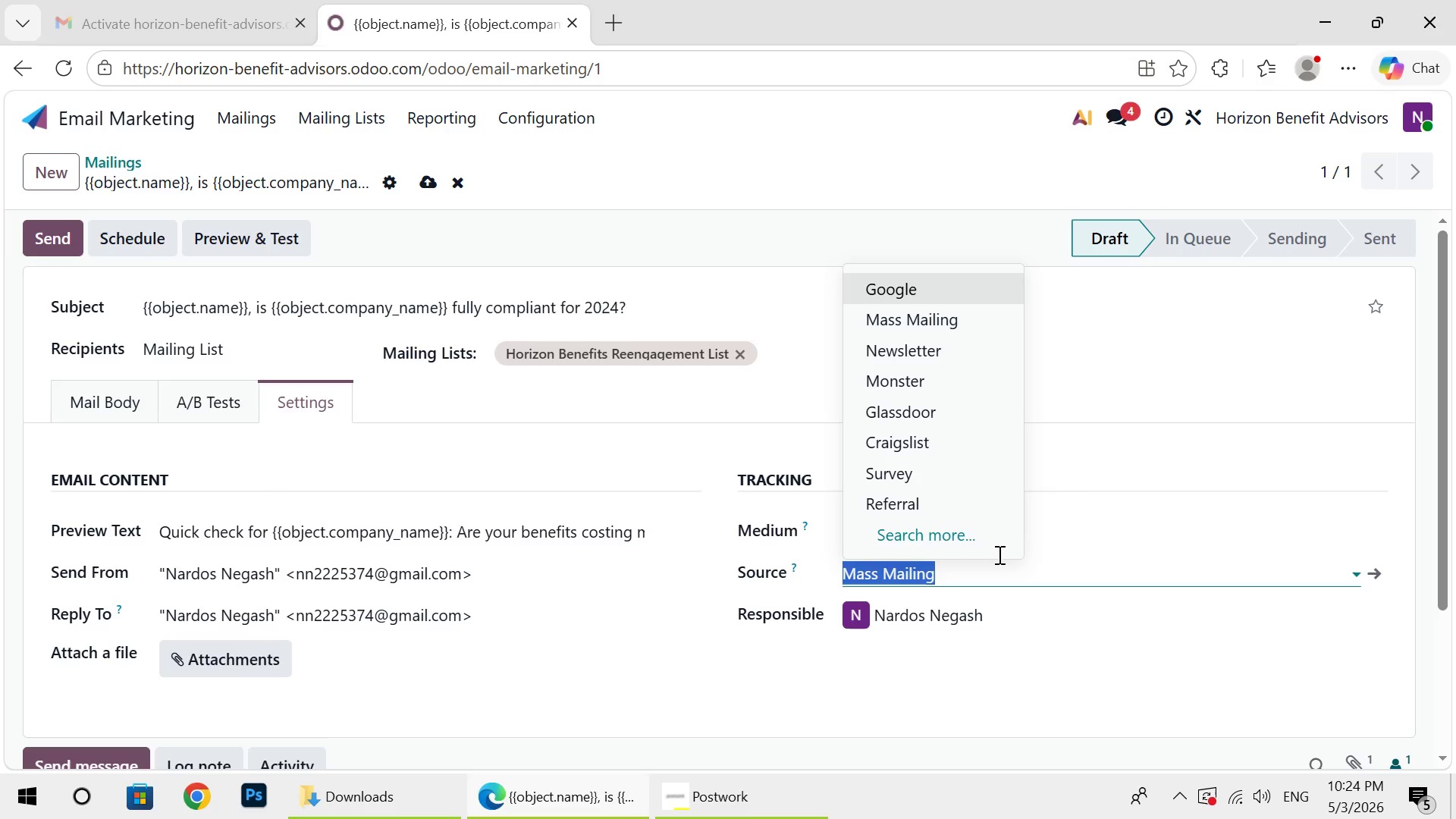 
key(Shift+H)
 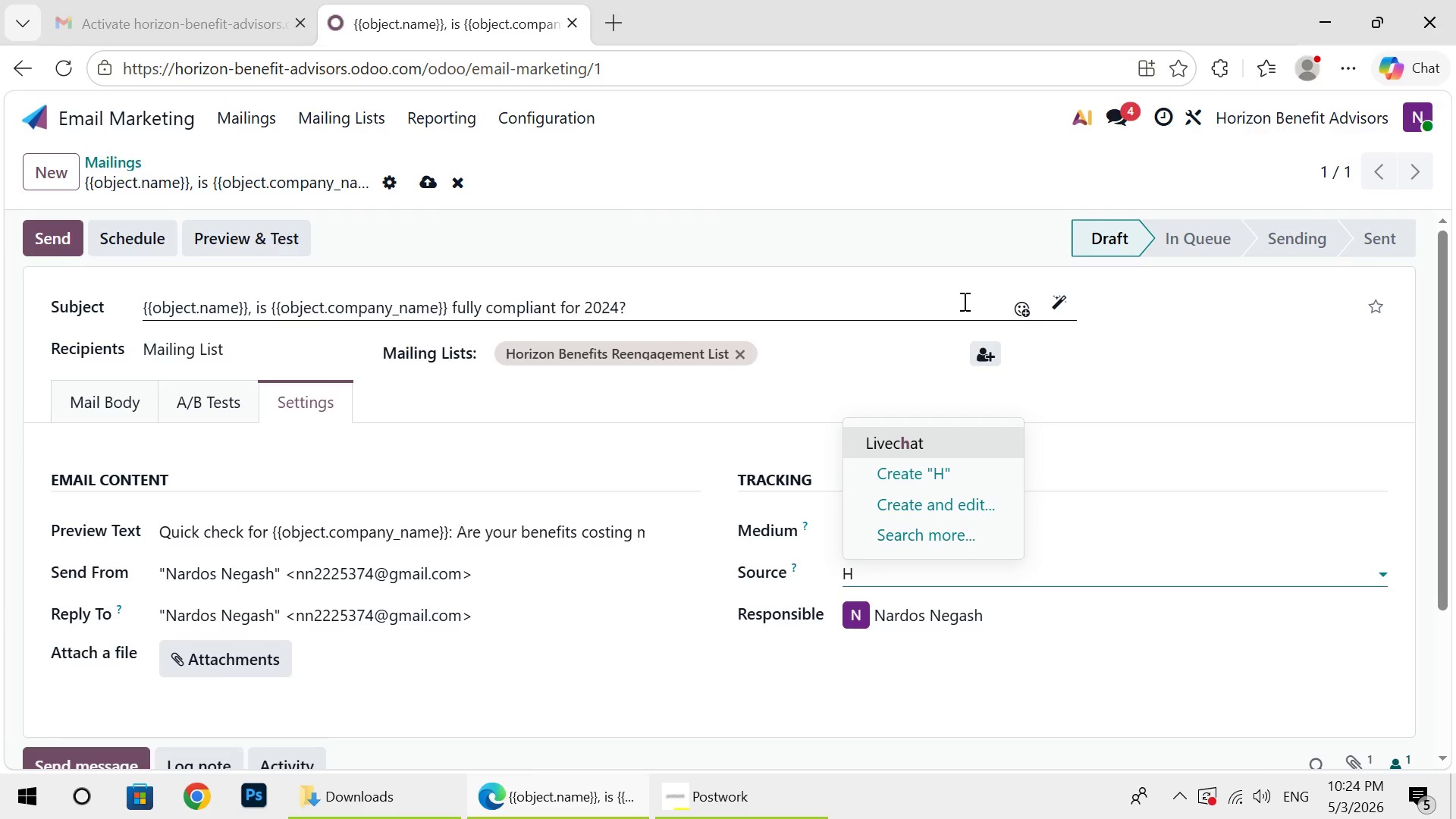 
key(Backspace)
 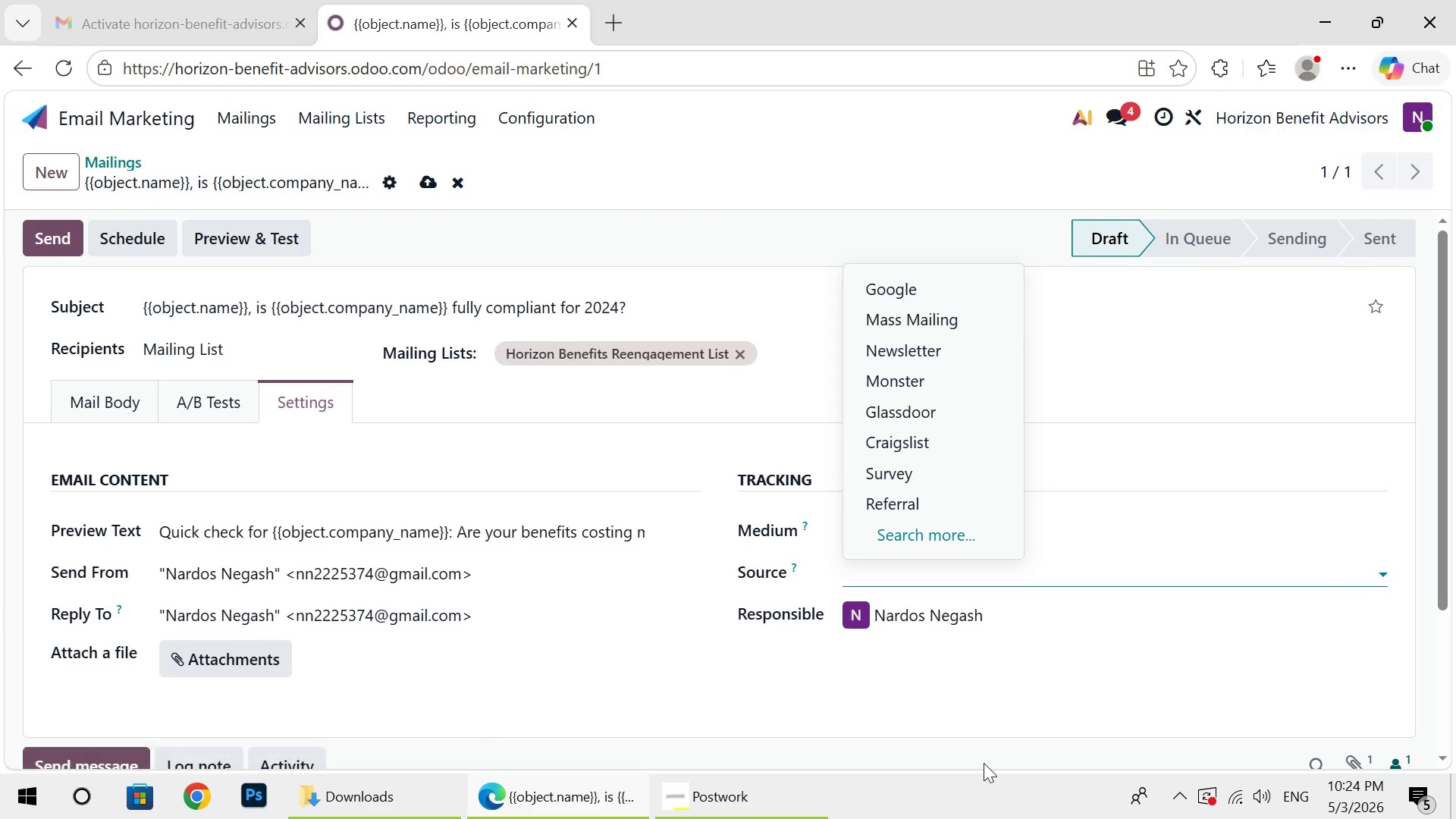 
left_click([984, 763])
 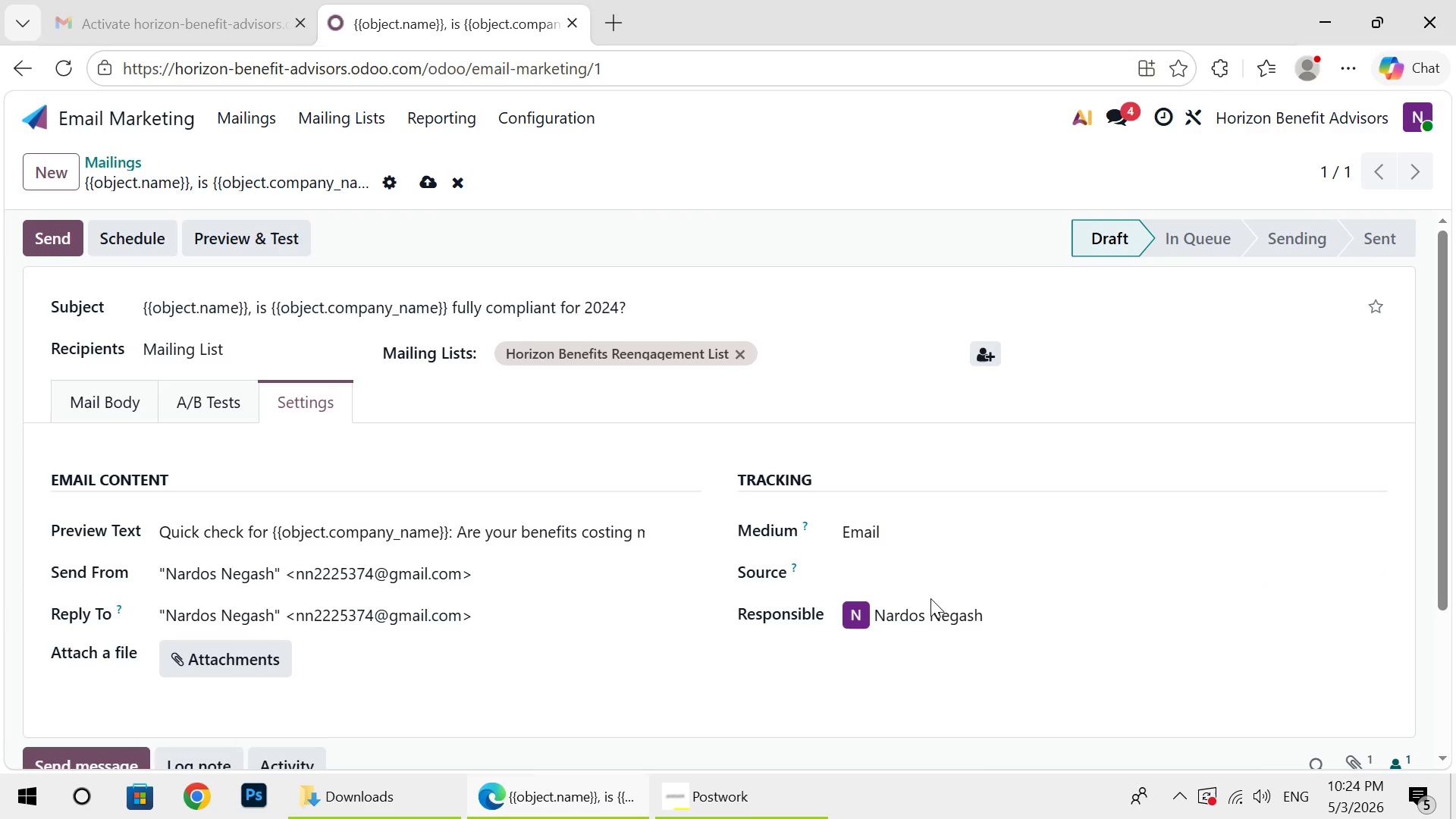 
left_click([890, 572])
 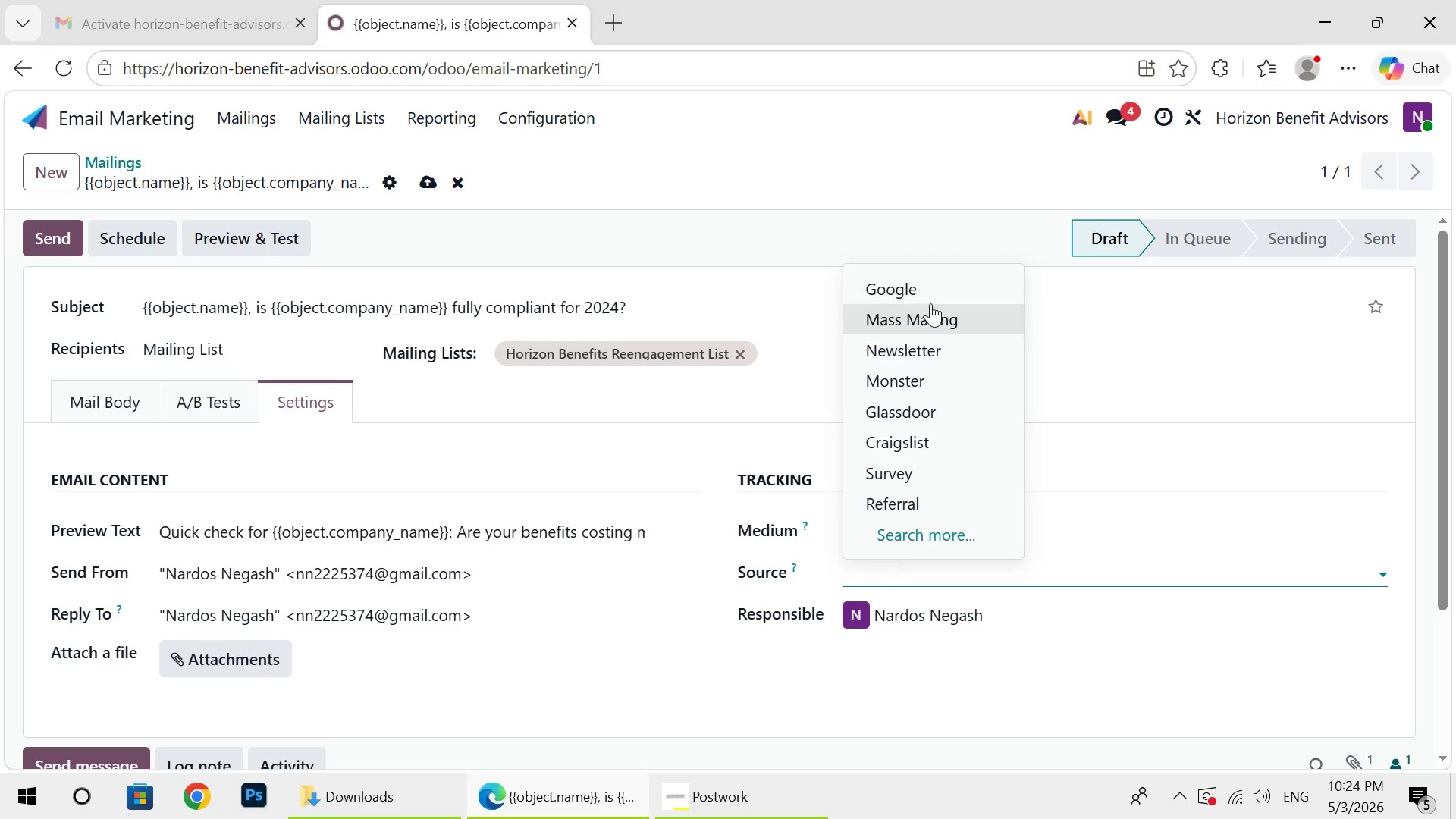 
left_click([930, 305])
 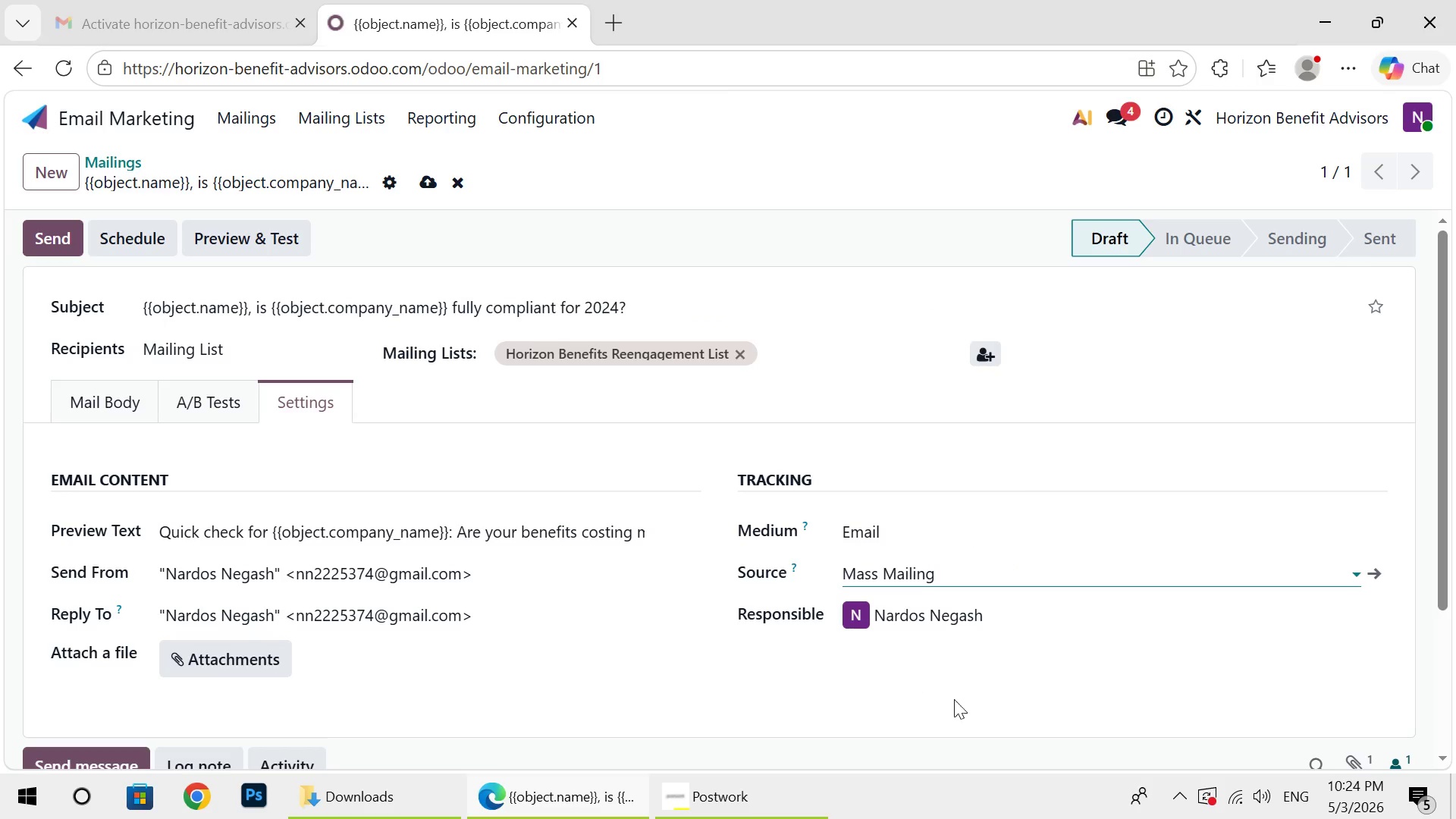 
left_click([987, 717])
 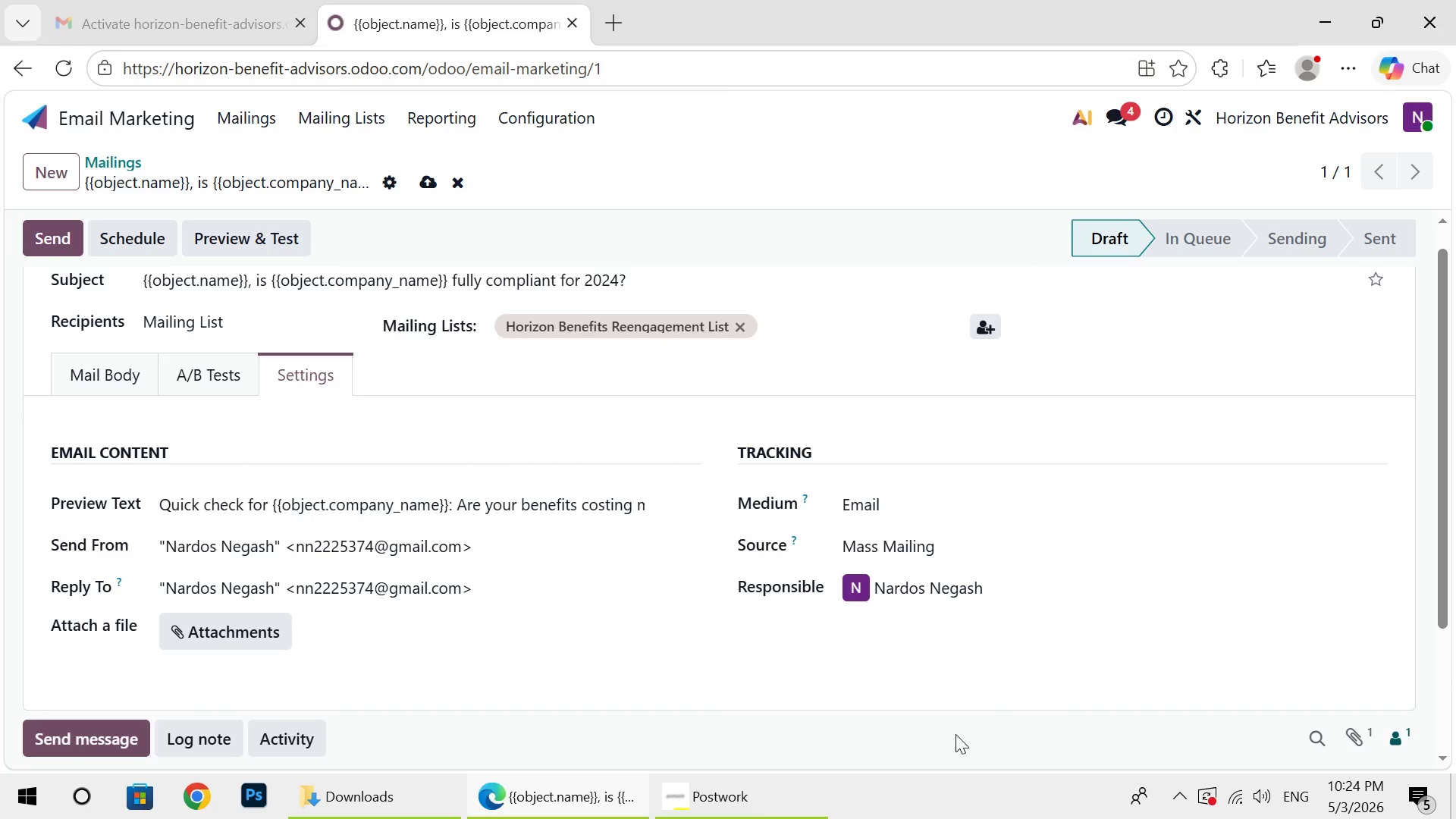 
left_click([676, 803])